 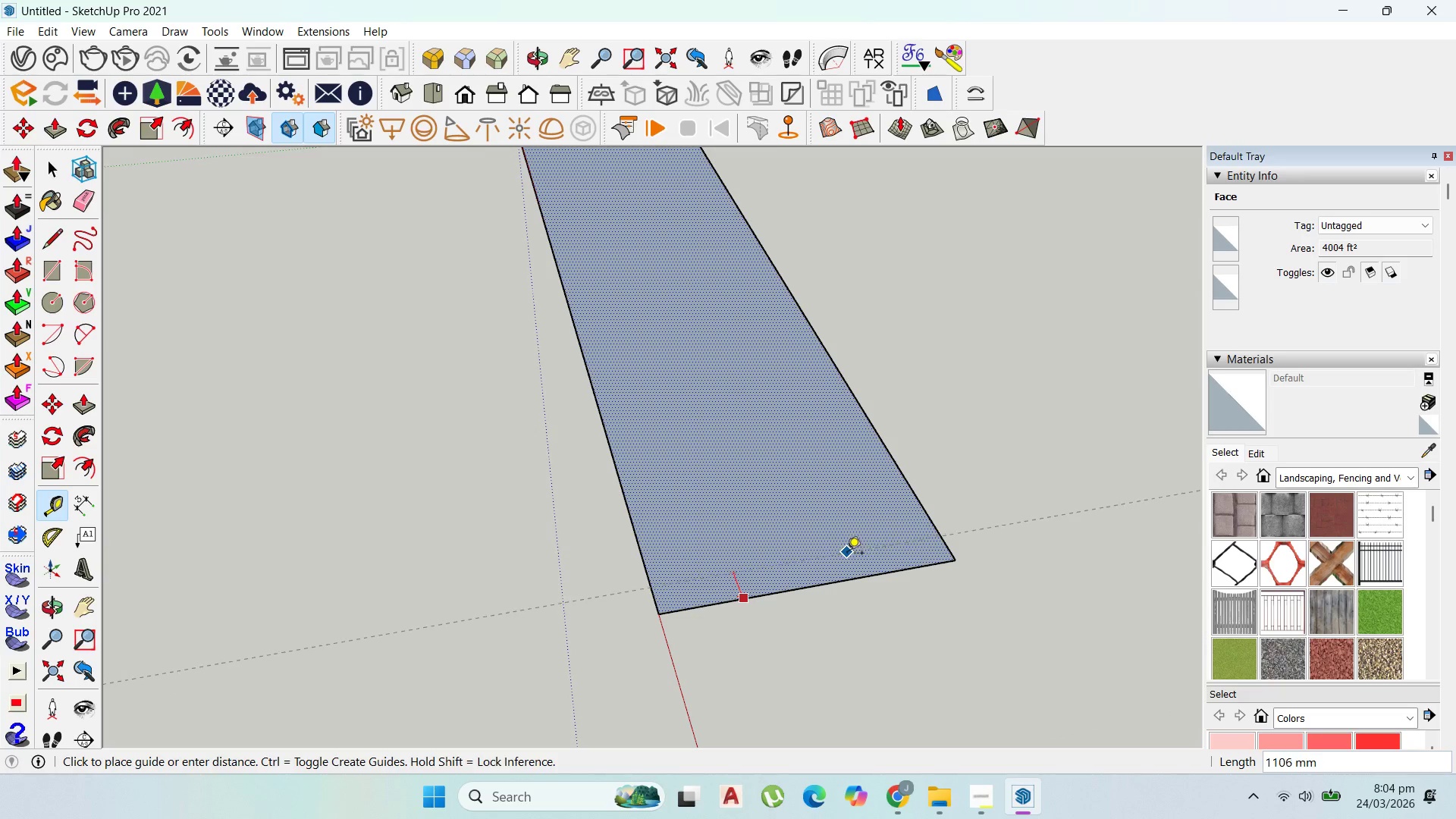 
scroll: coordinate [822, 555], scroll_direction: up, amount: 3.0
 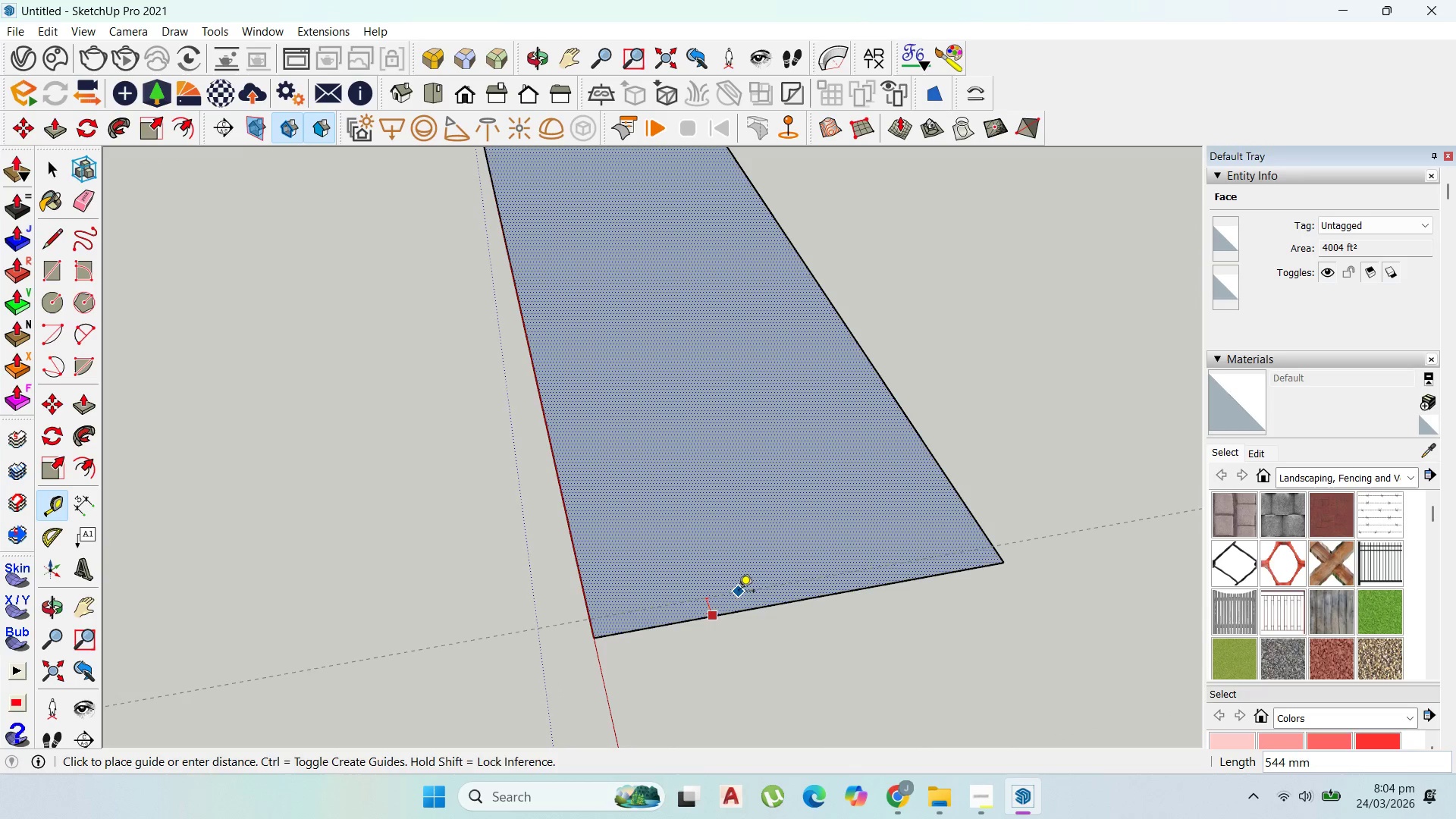 
type(1000)
key(Backspace)
 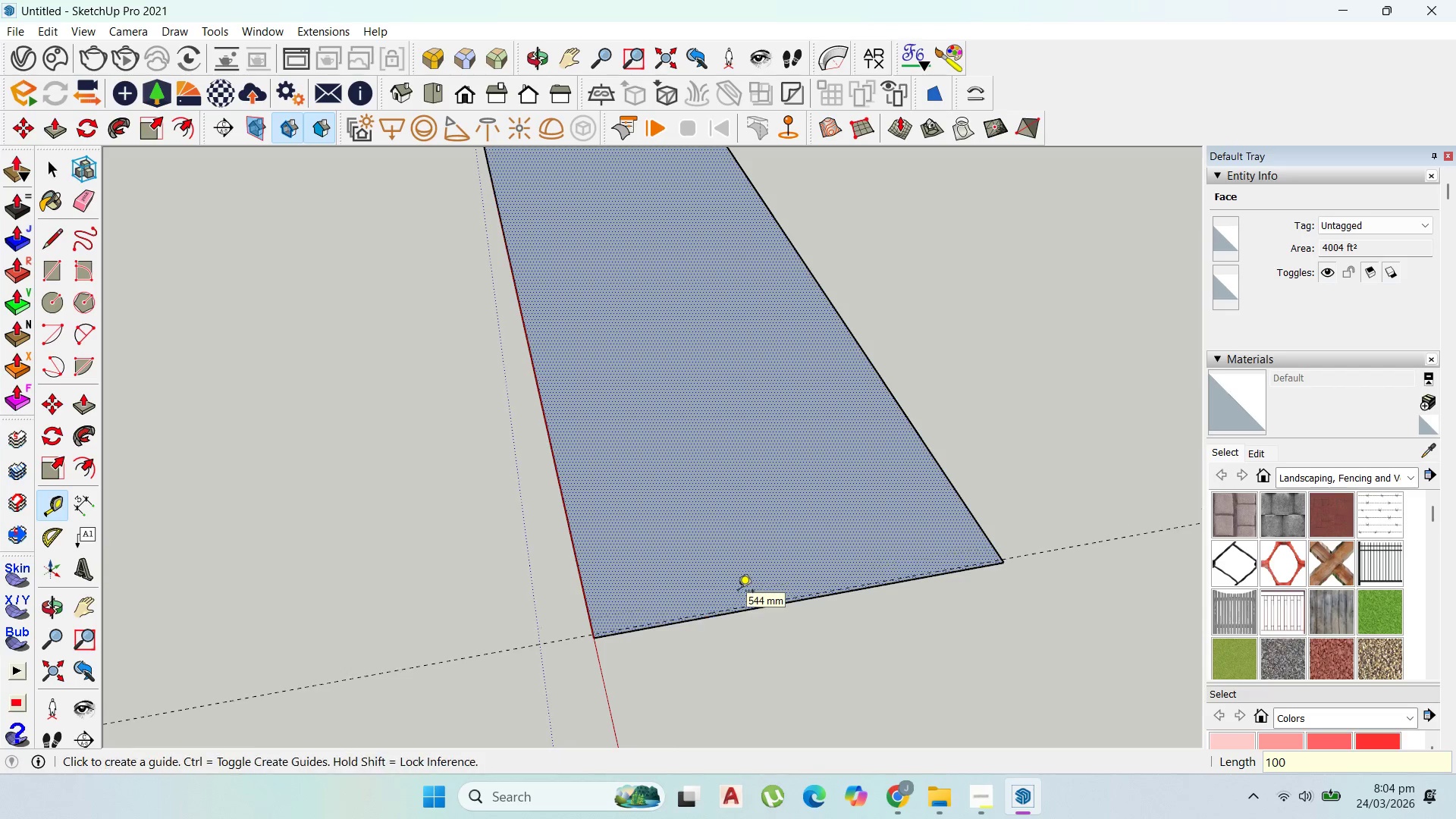 
key(Enter)
 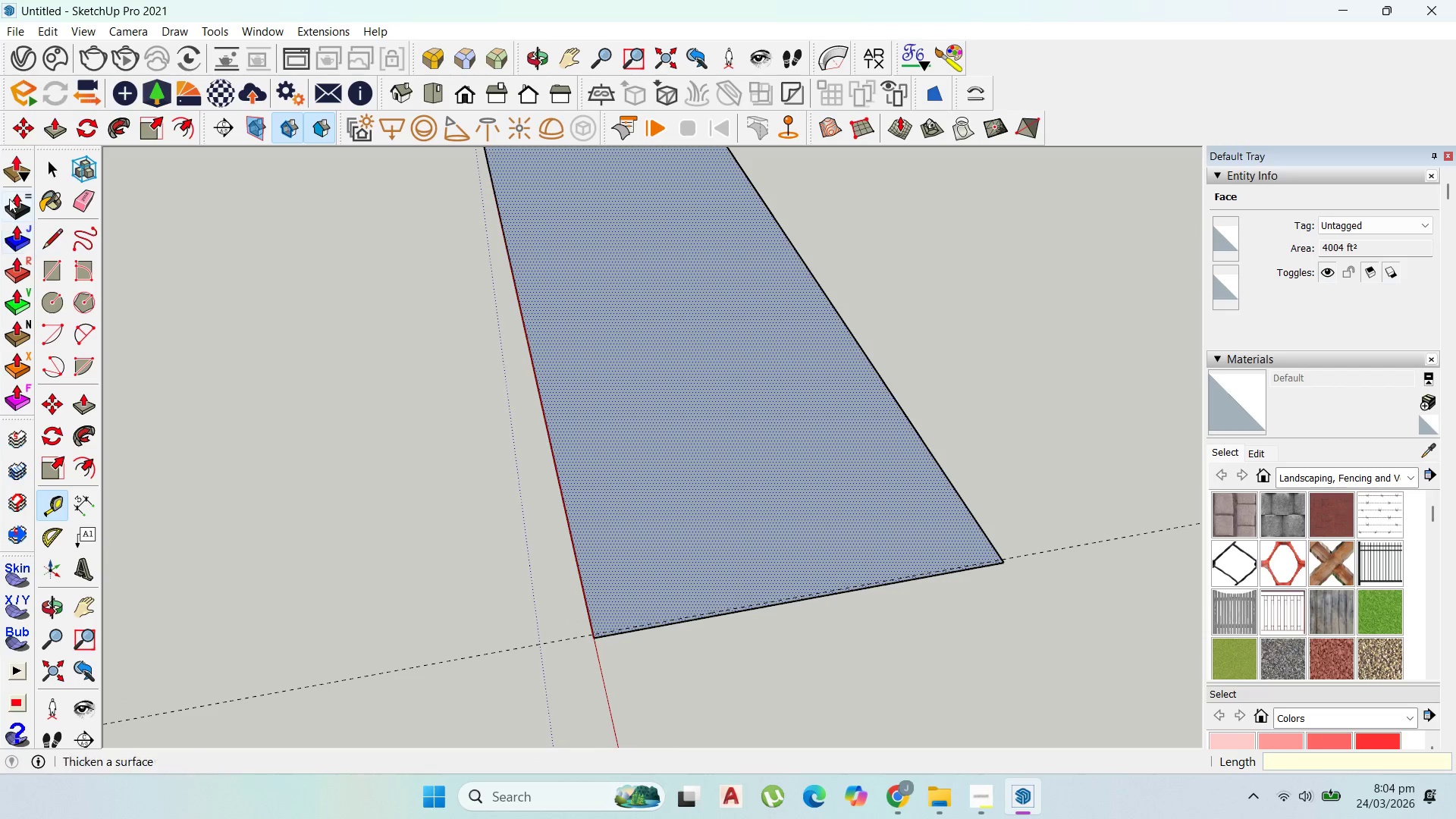 
left_click([40, 170])
 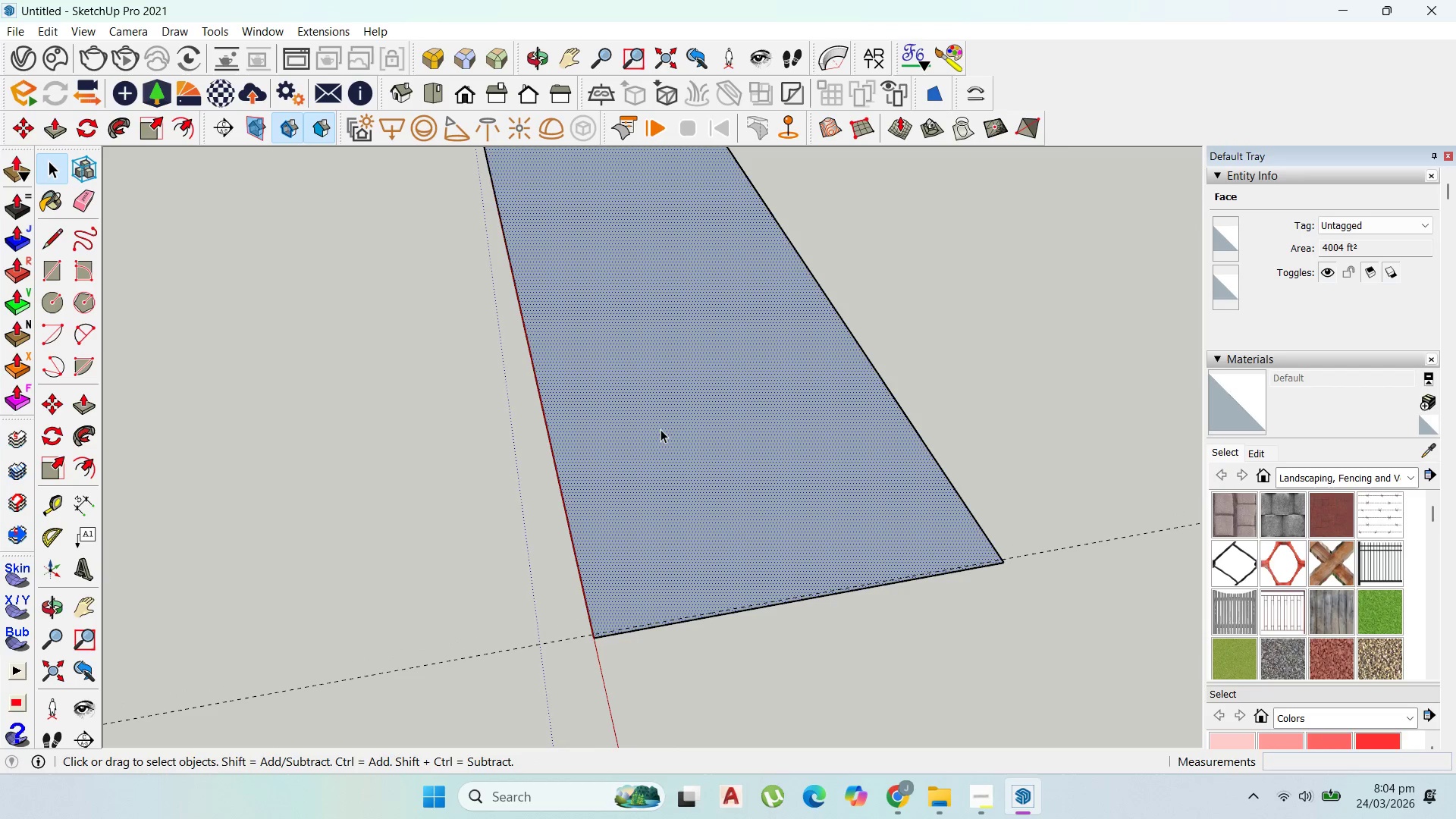 
double_click([661, 429])
 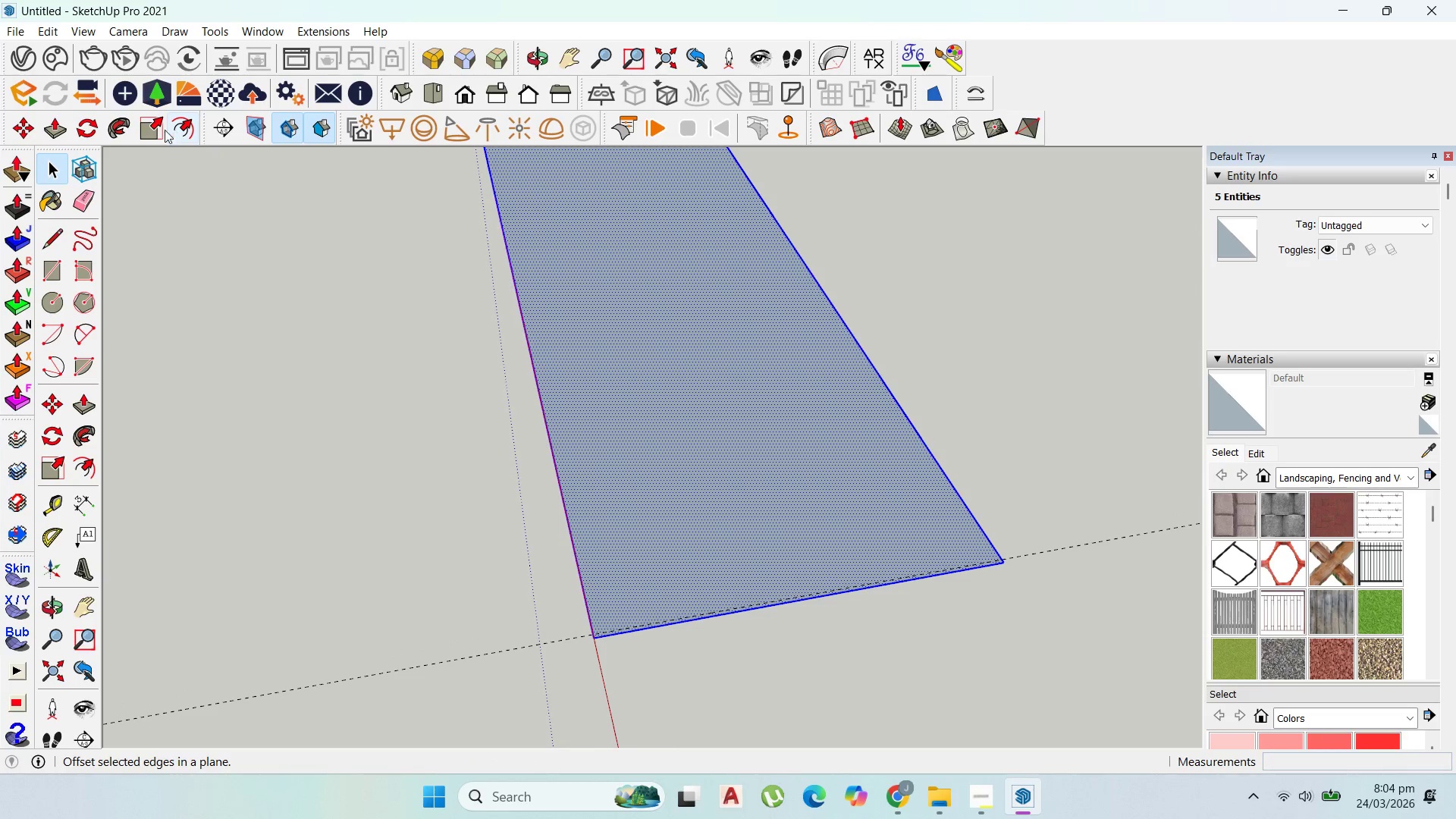 
left_click([149, 128])
 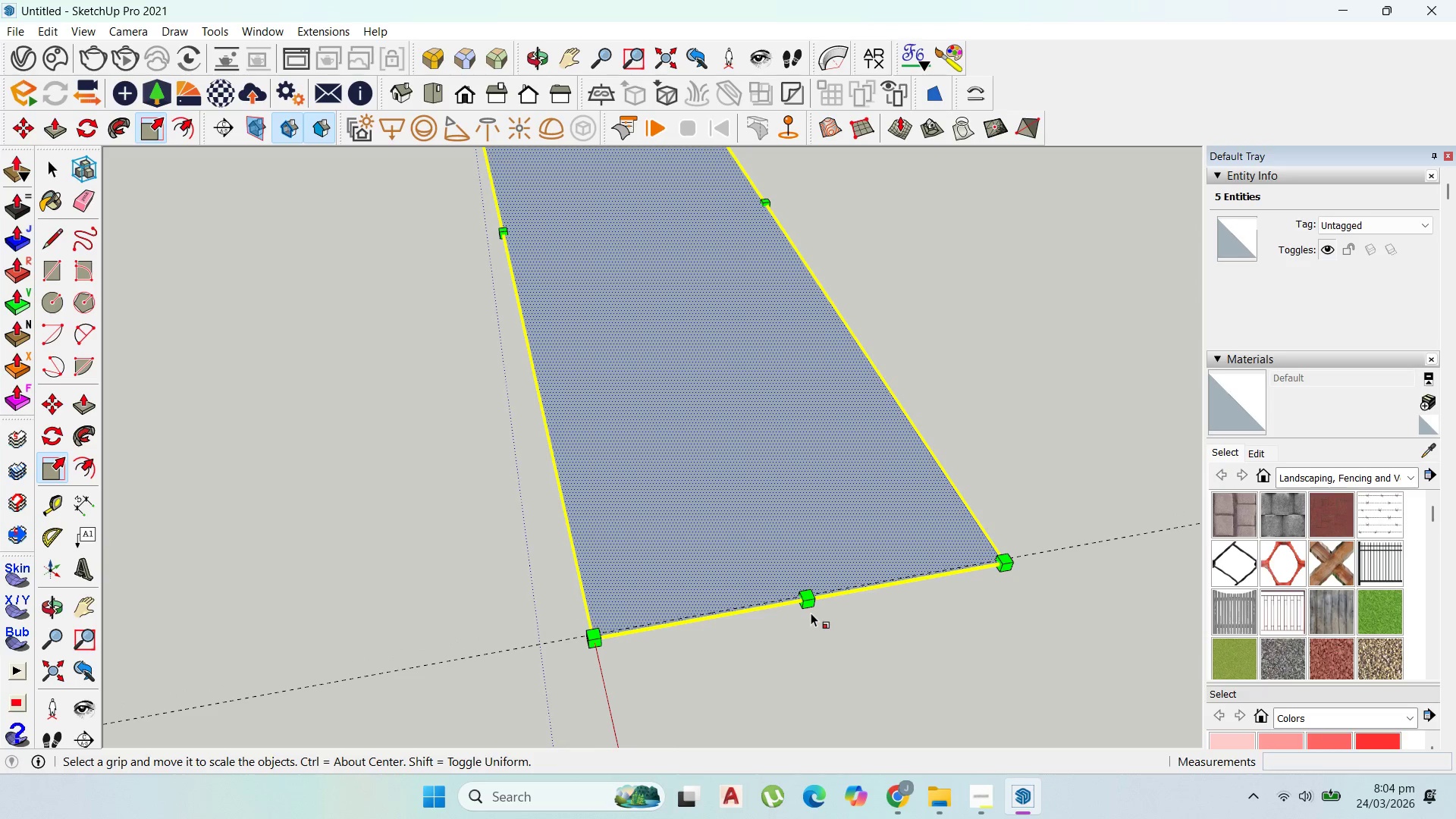 
left_click_drag(start_coordinate=[811, 596], to_coordinate=[804, 592])
 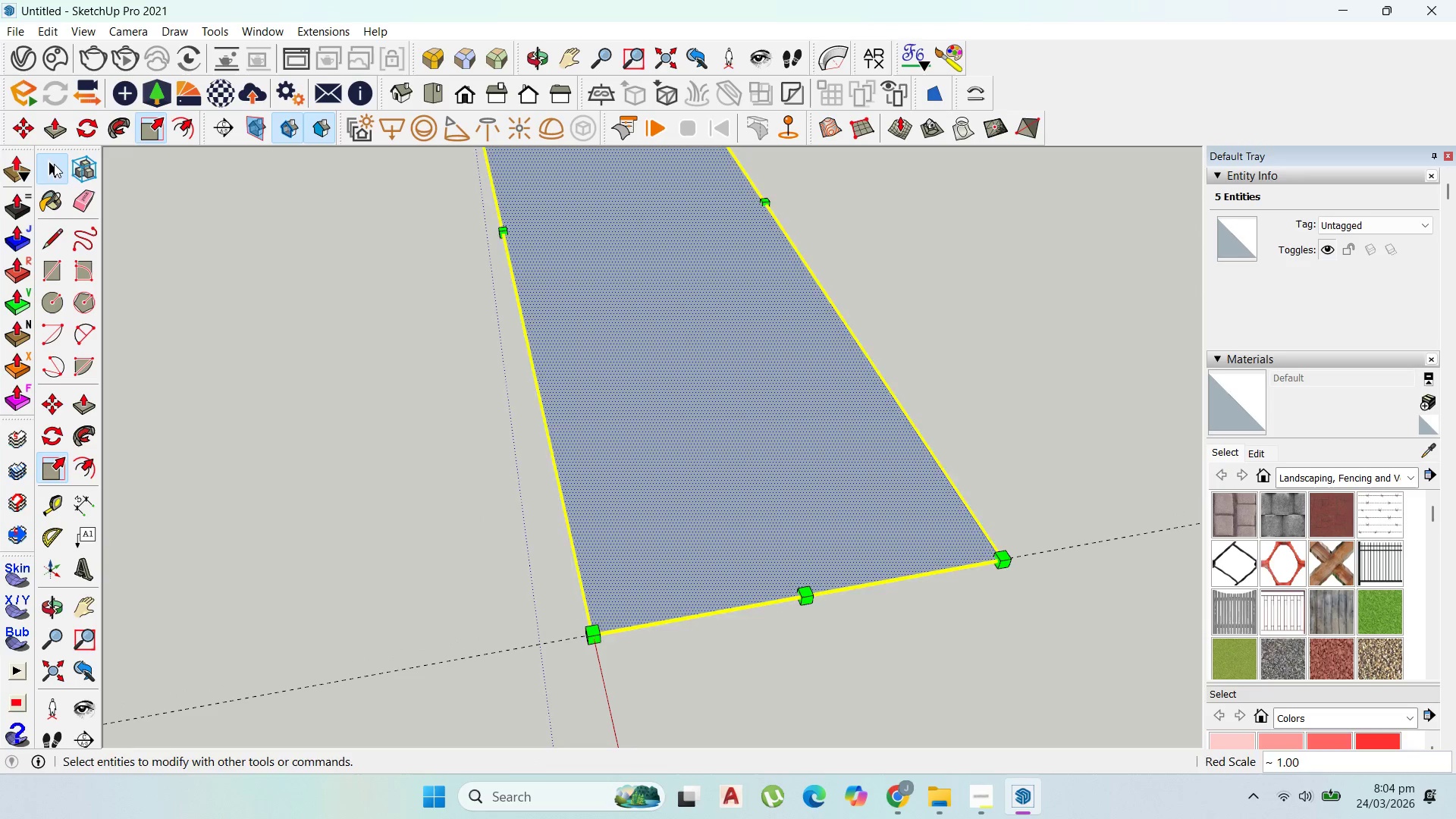 
double_click([696, 393])
 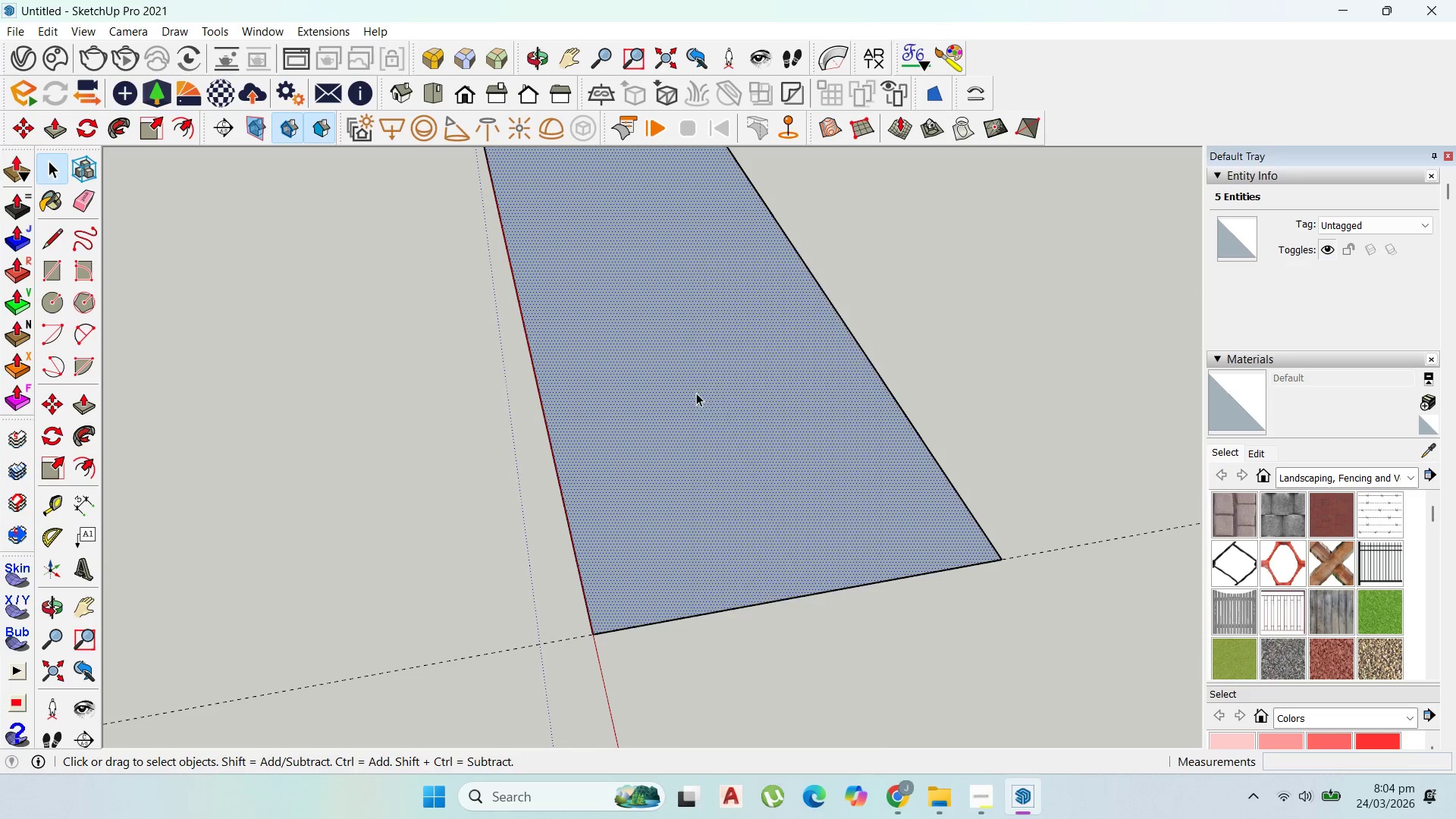 
right_click([696, 393])
 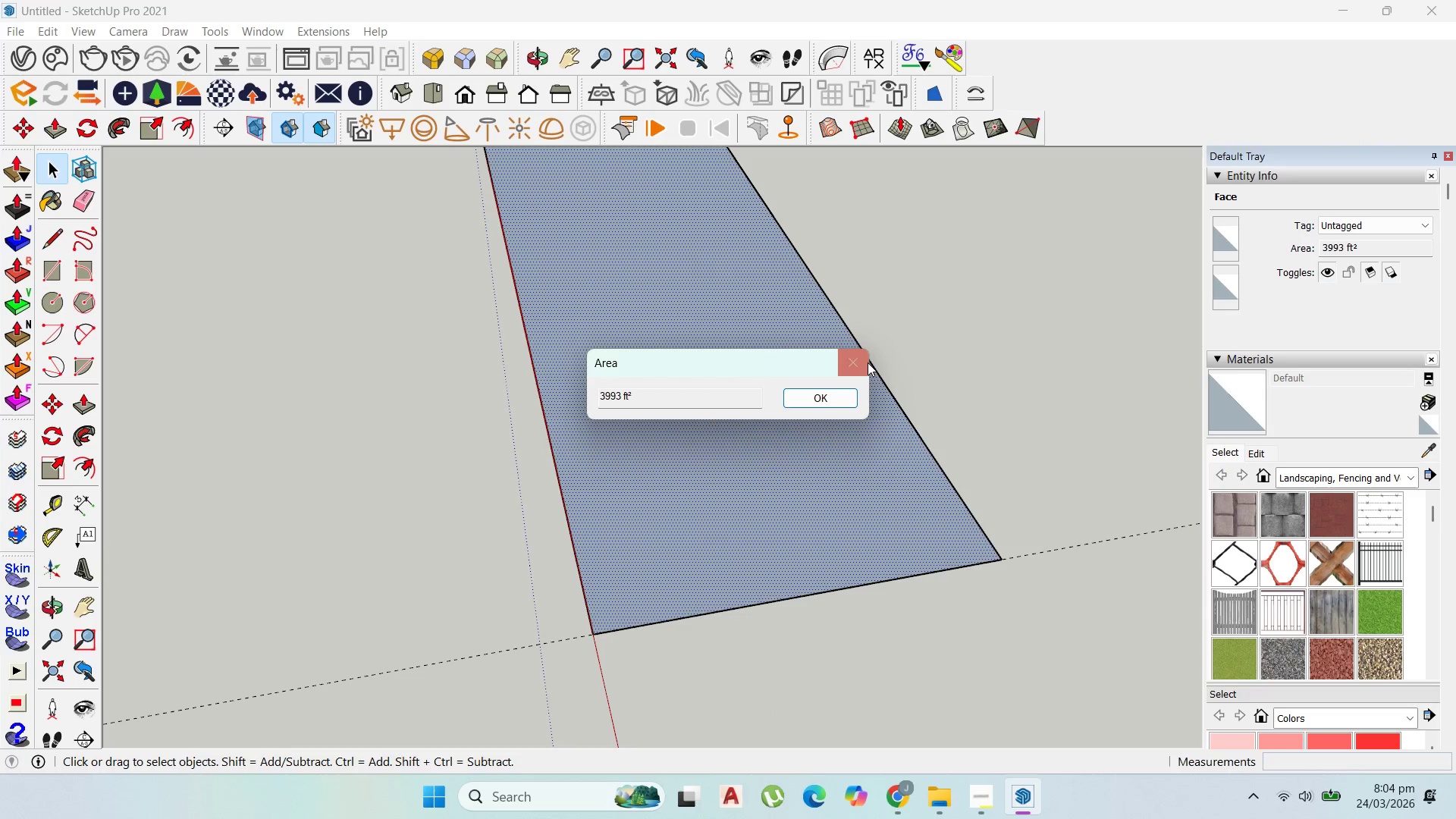 
left_click_drag(start_coordinate=[1071, 559], to_coordinate=[1015, 454])
 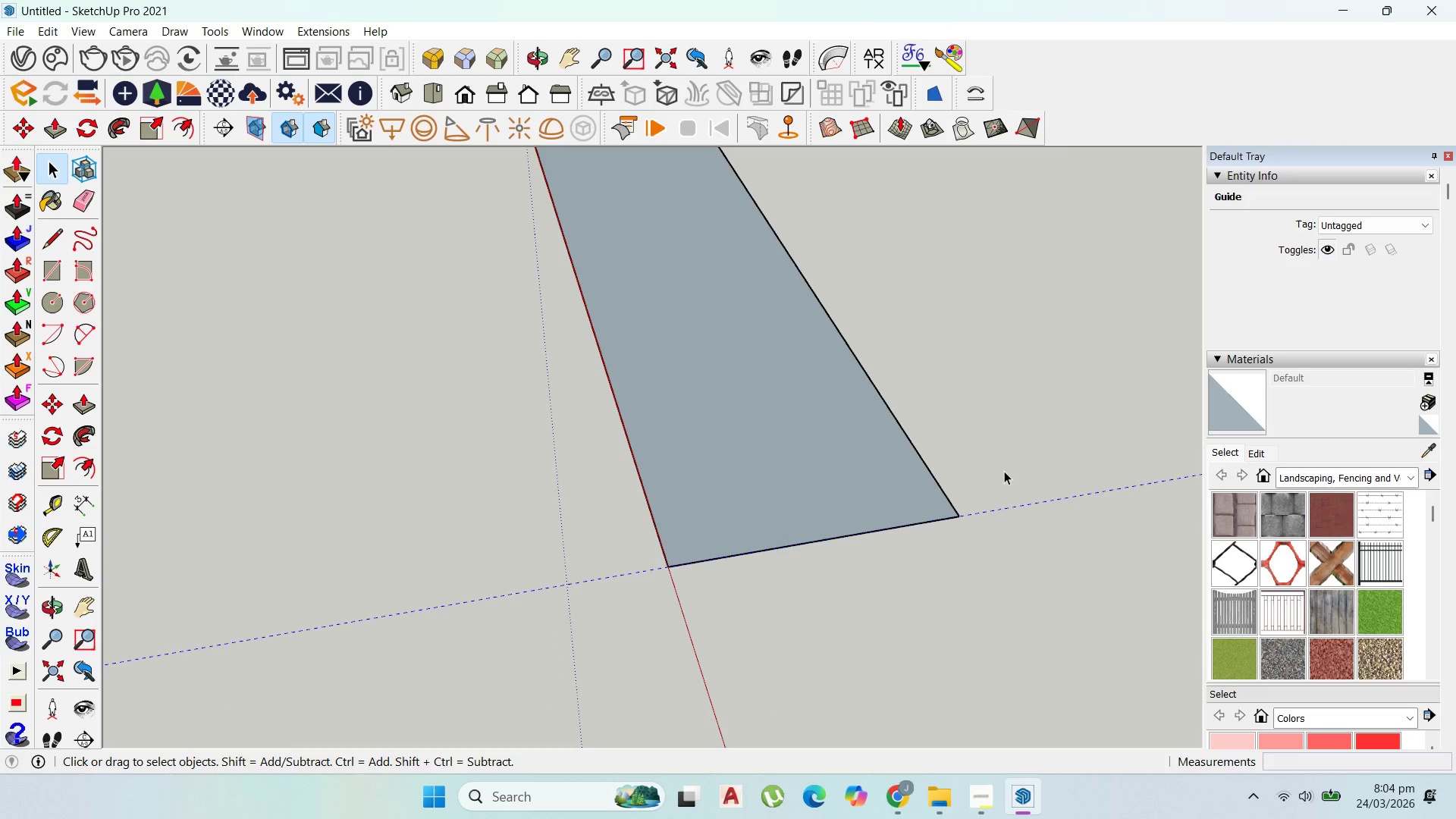 
scroll: coordinate [852, 412], scroll_direction: down, amount: 3.0
 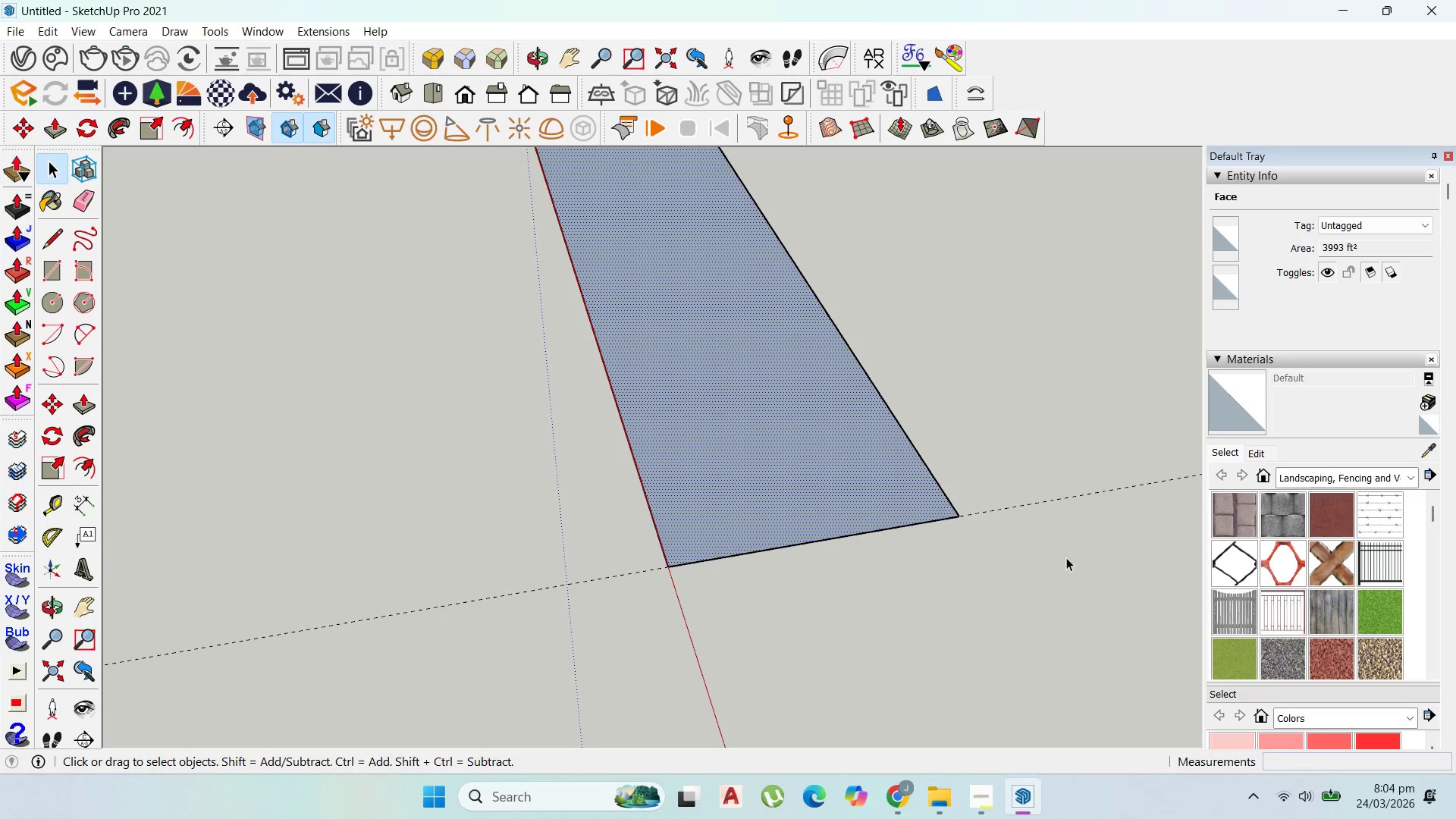 
key(Delete)
 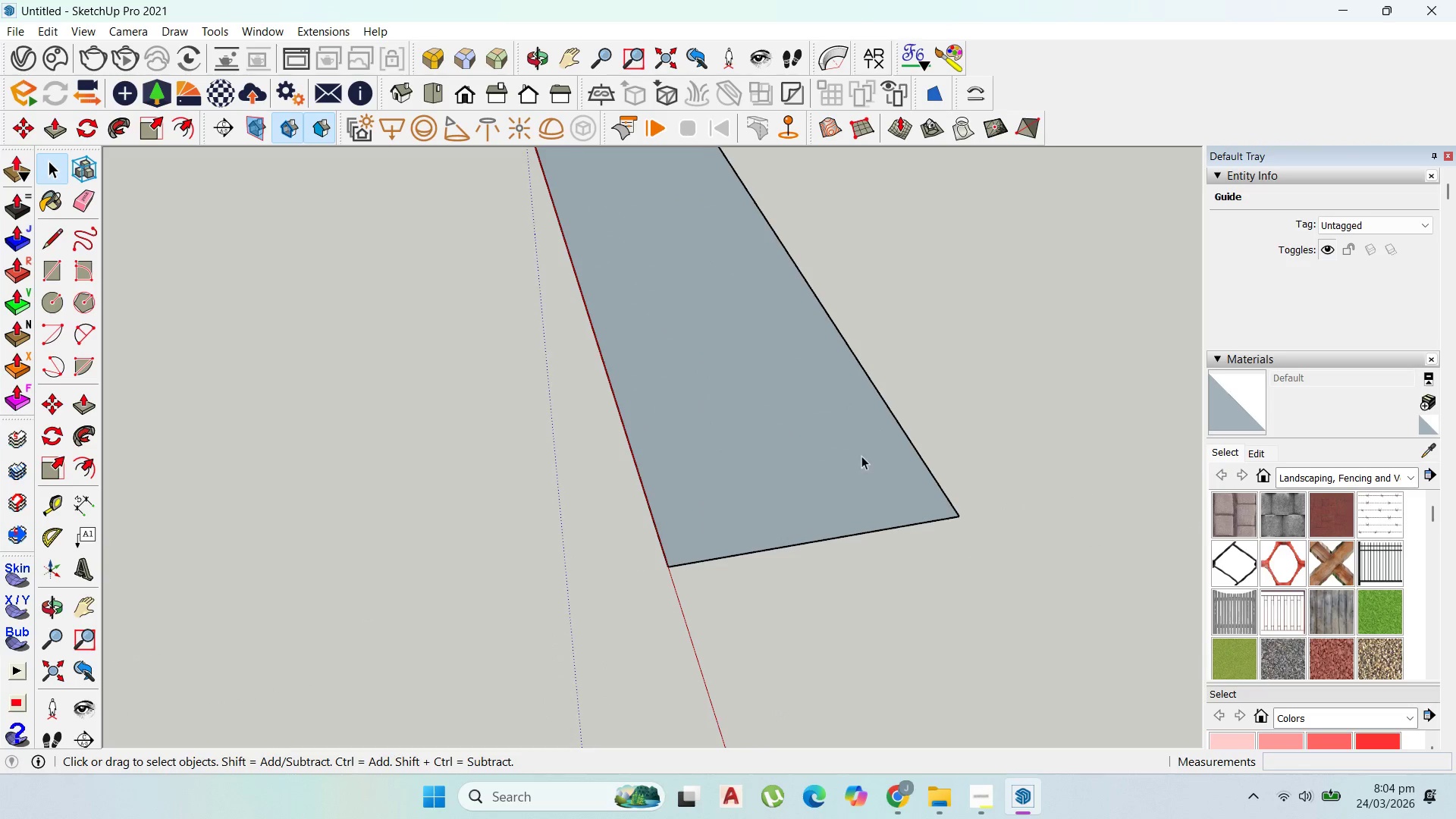 
scroll: coordinate [823, 491], scroll_direction: down, amount: 7.0
 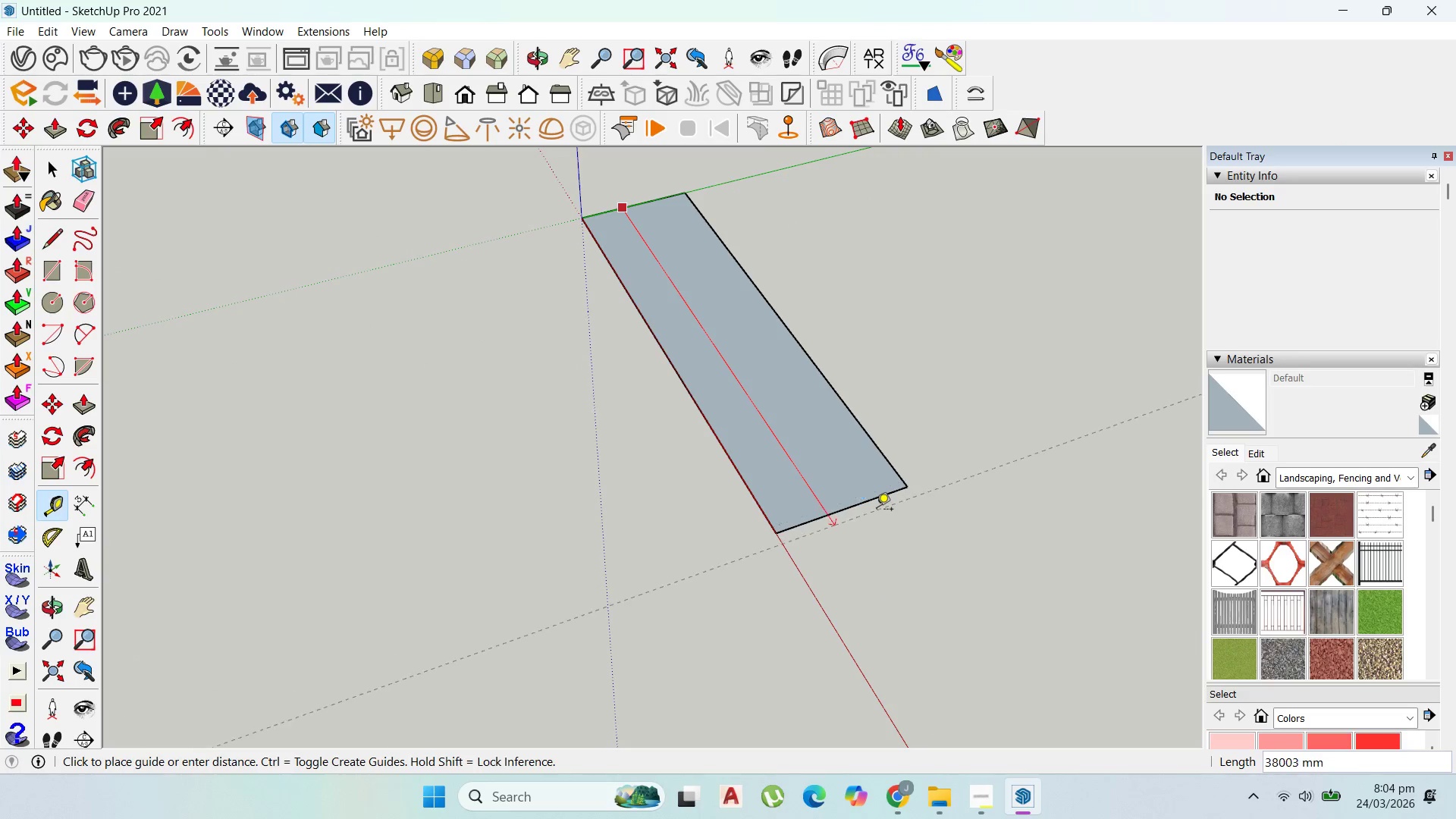 
wait(9.57)
 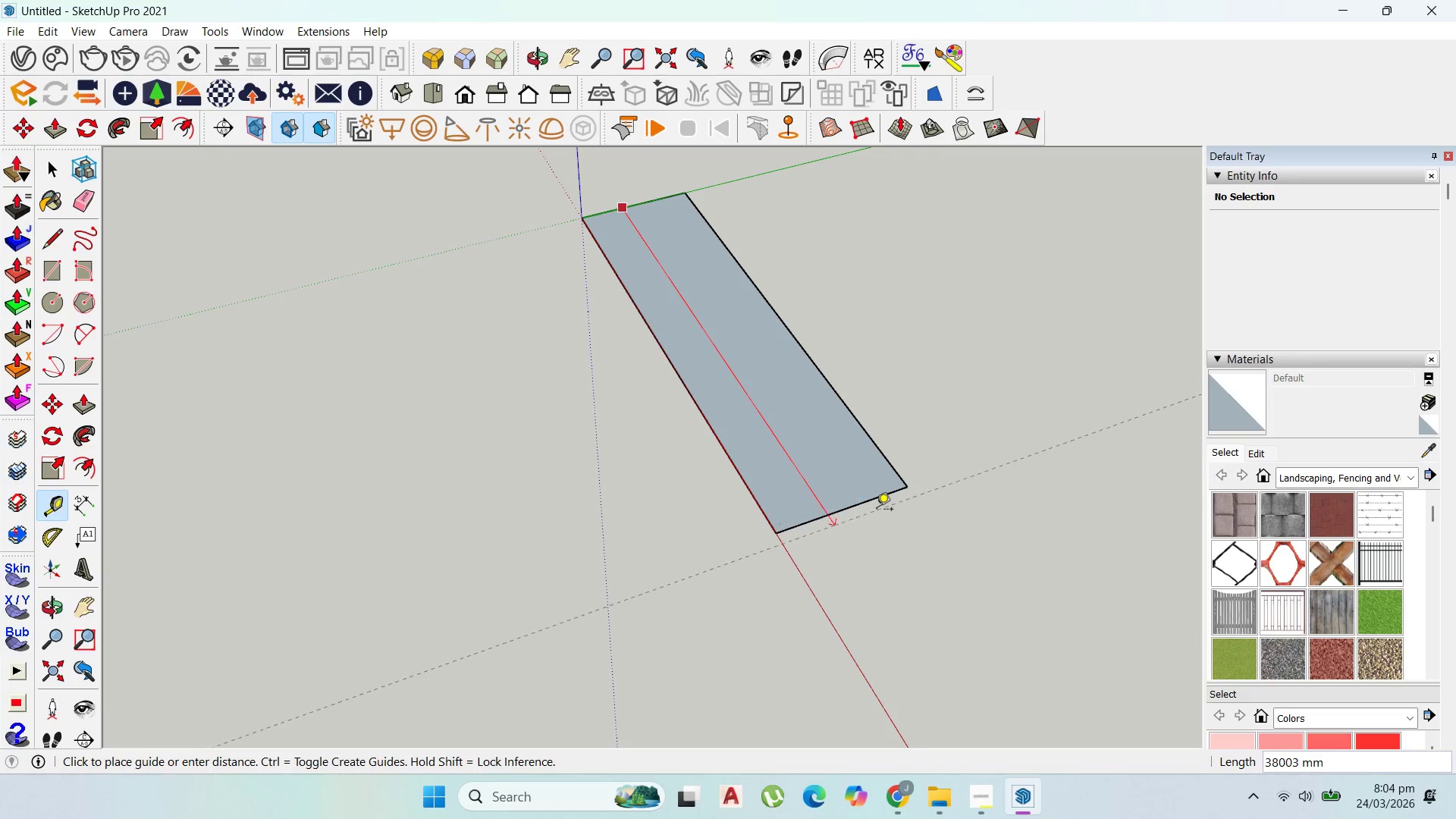 
left_click([45, 168])
 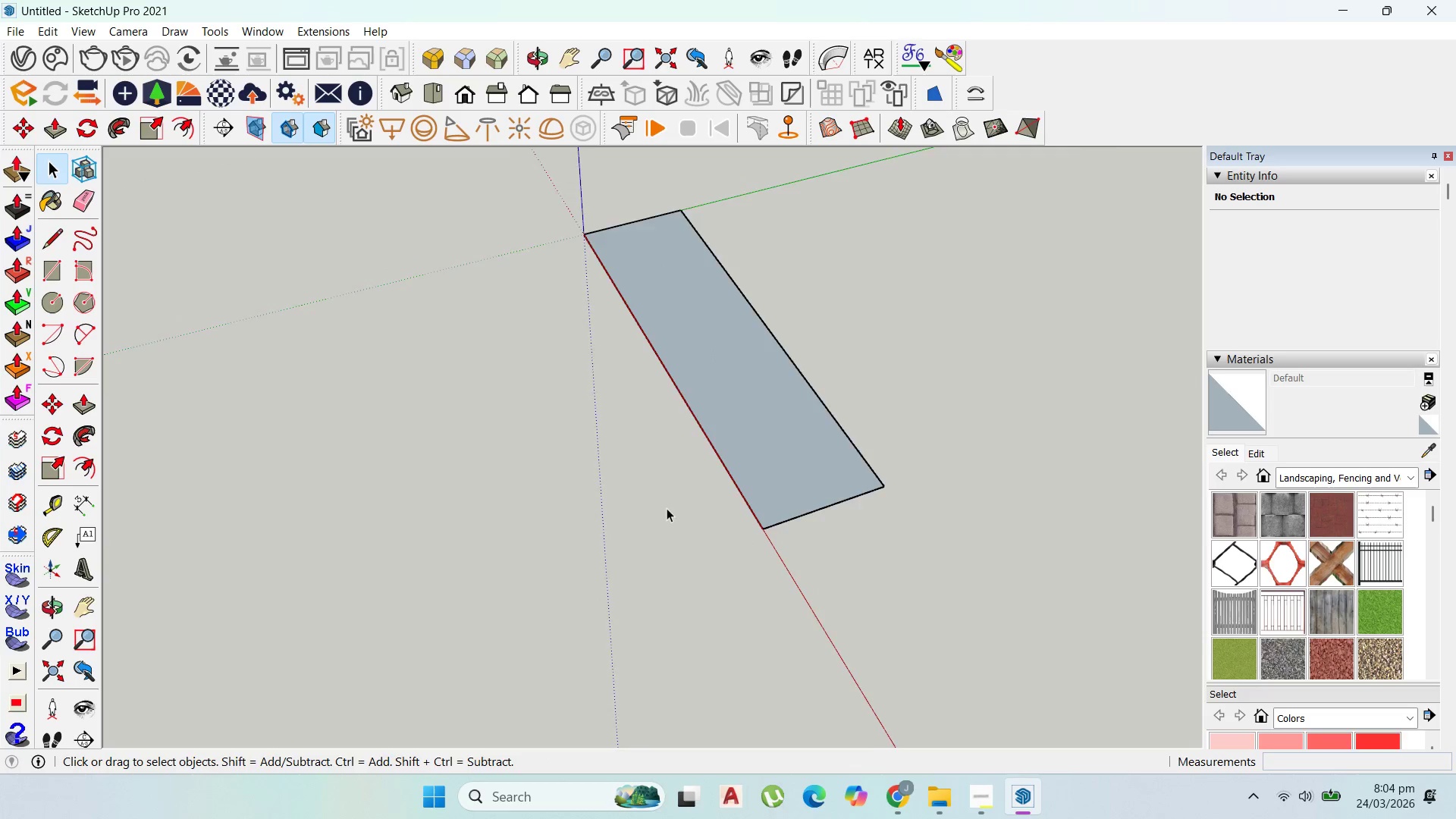 
scroll: coordinate [692, 513], scroll_direction: down, amount: 4.0
 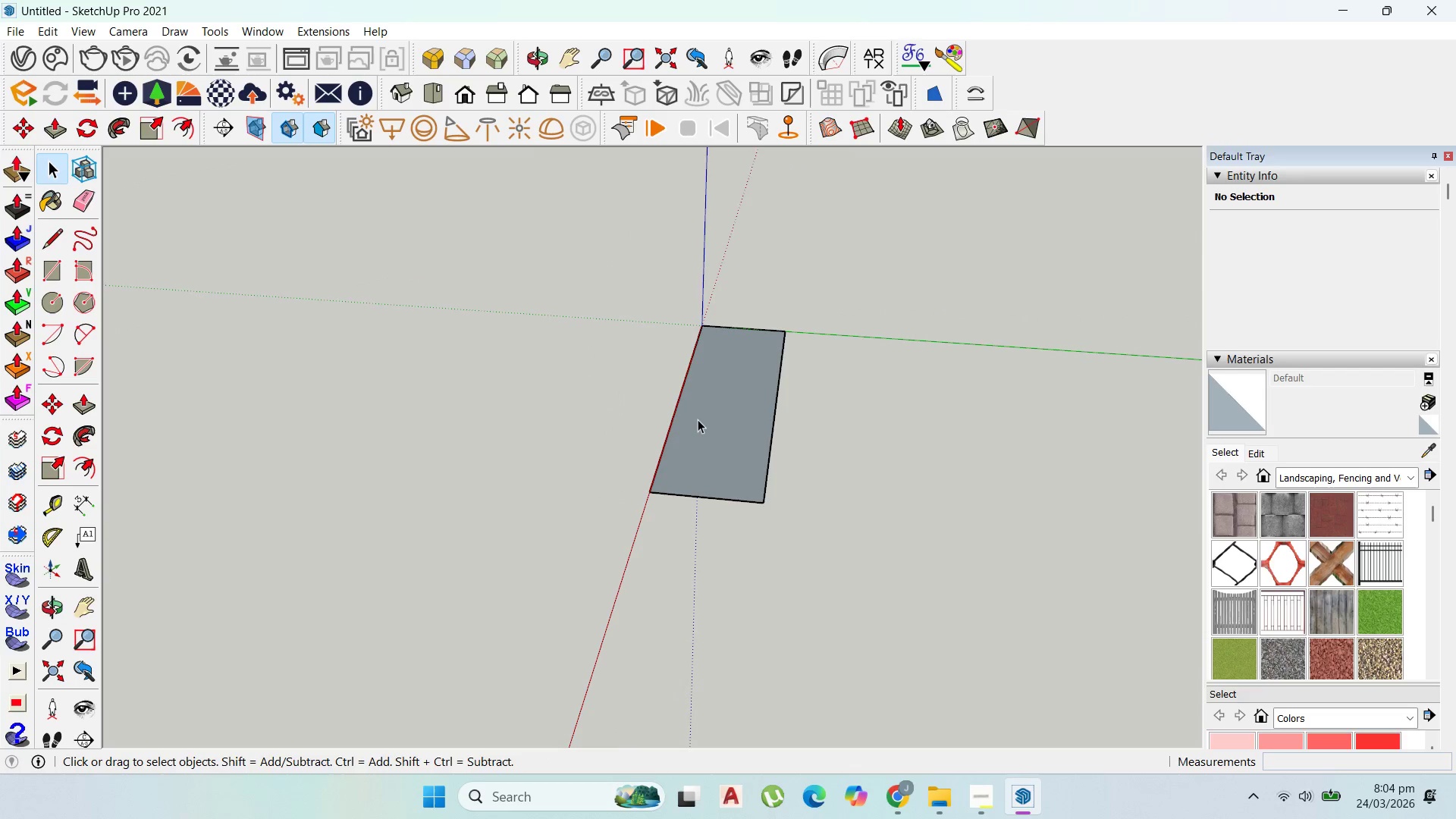 
double_click([698, 419])
 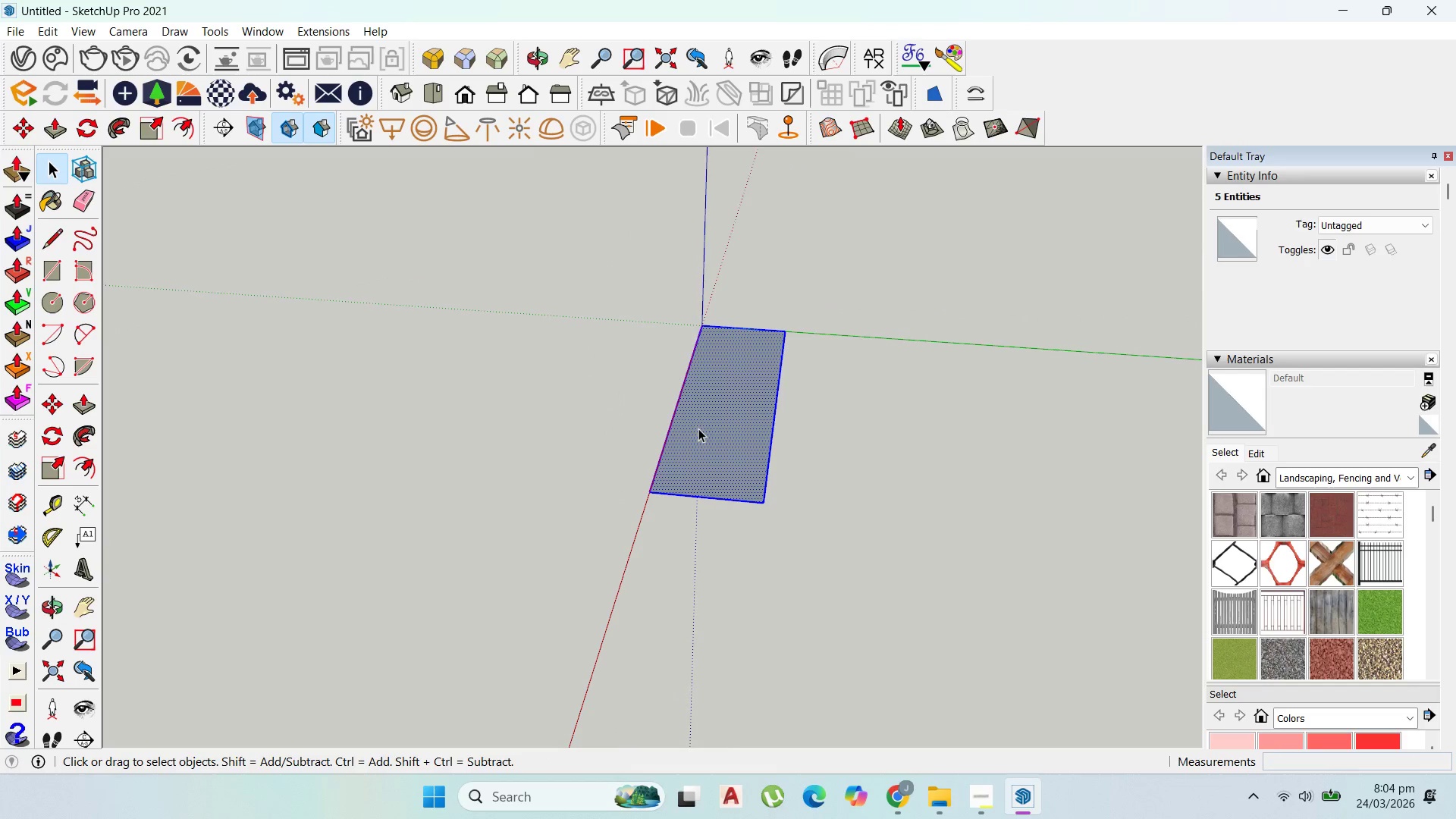 
right_click([698, 428])
 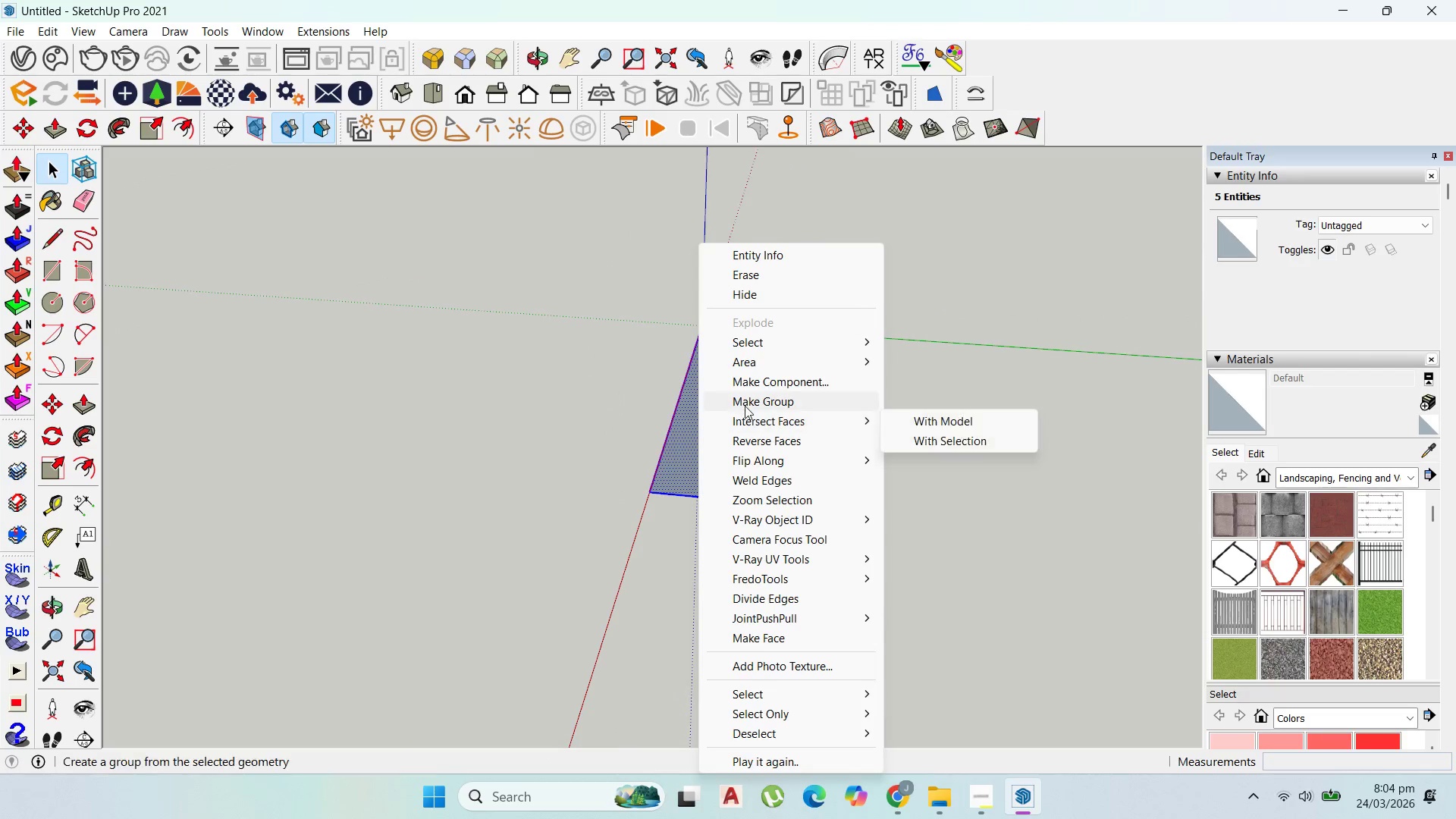 
left_click([745, 405])
 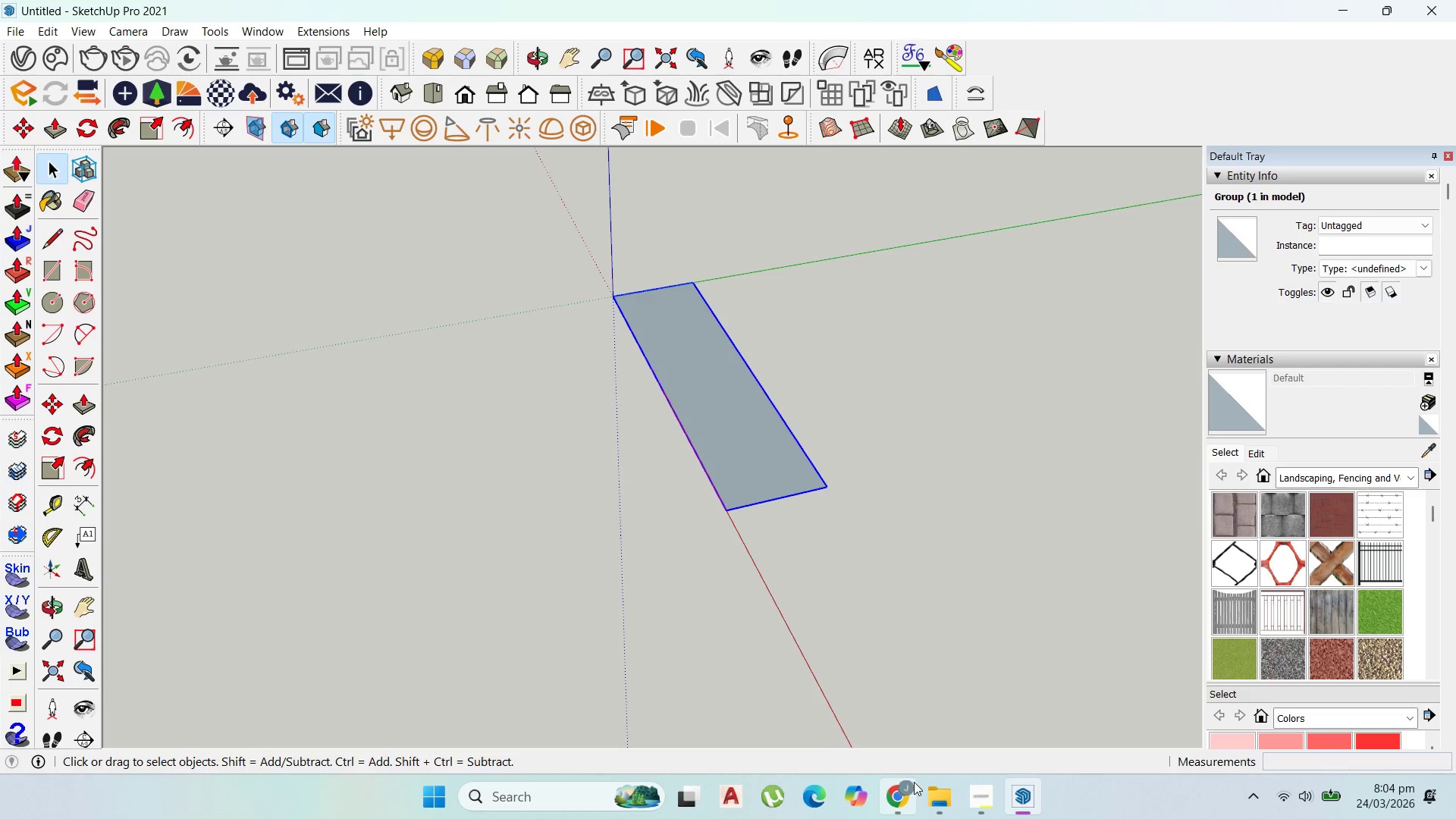 
left_click([967, 799])